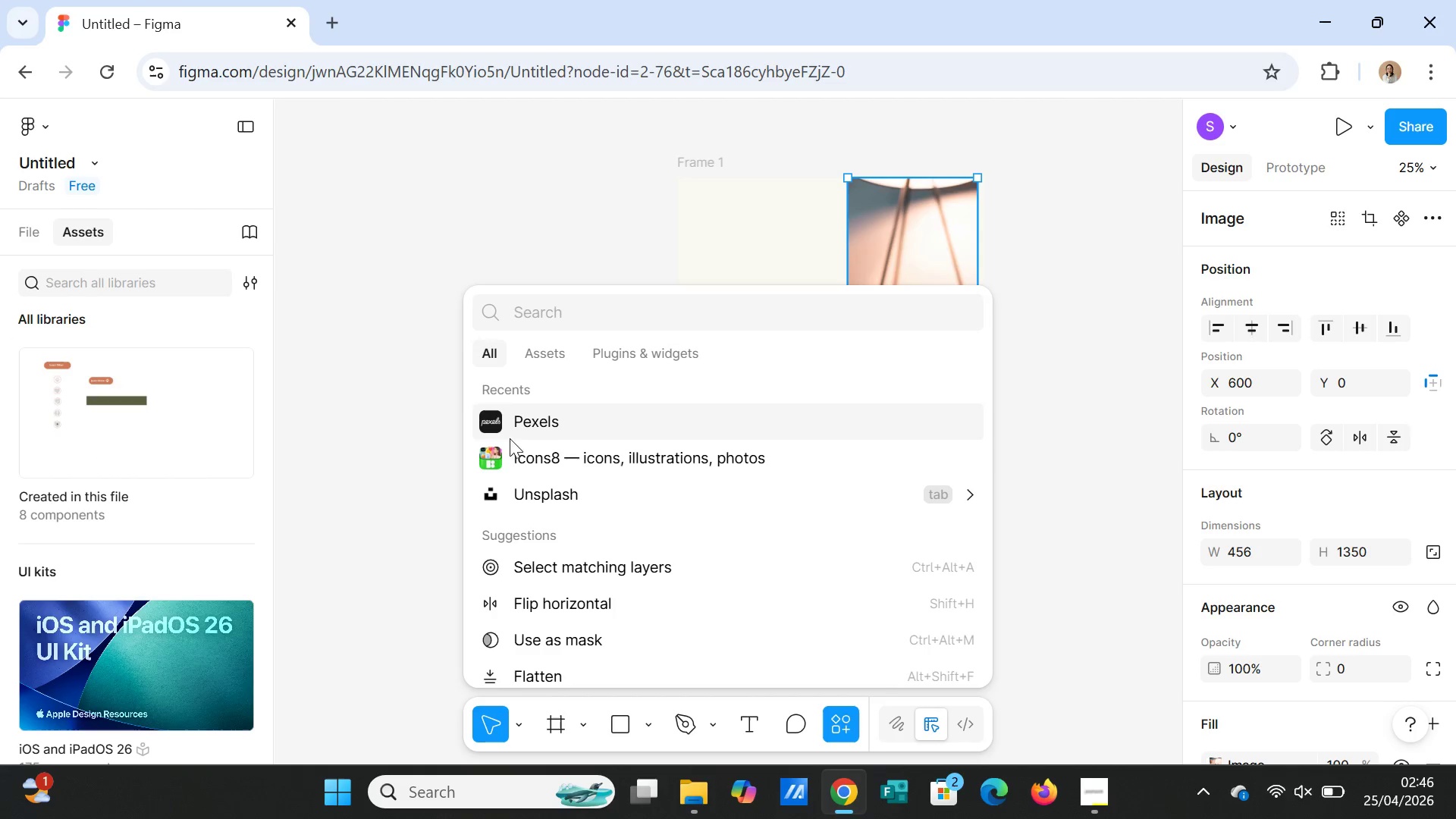 
left_click([527, 452])
 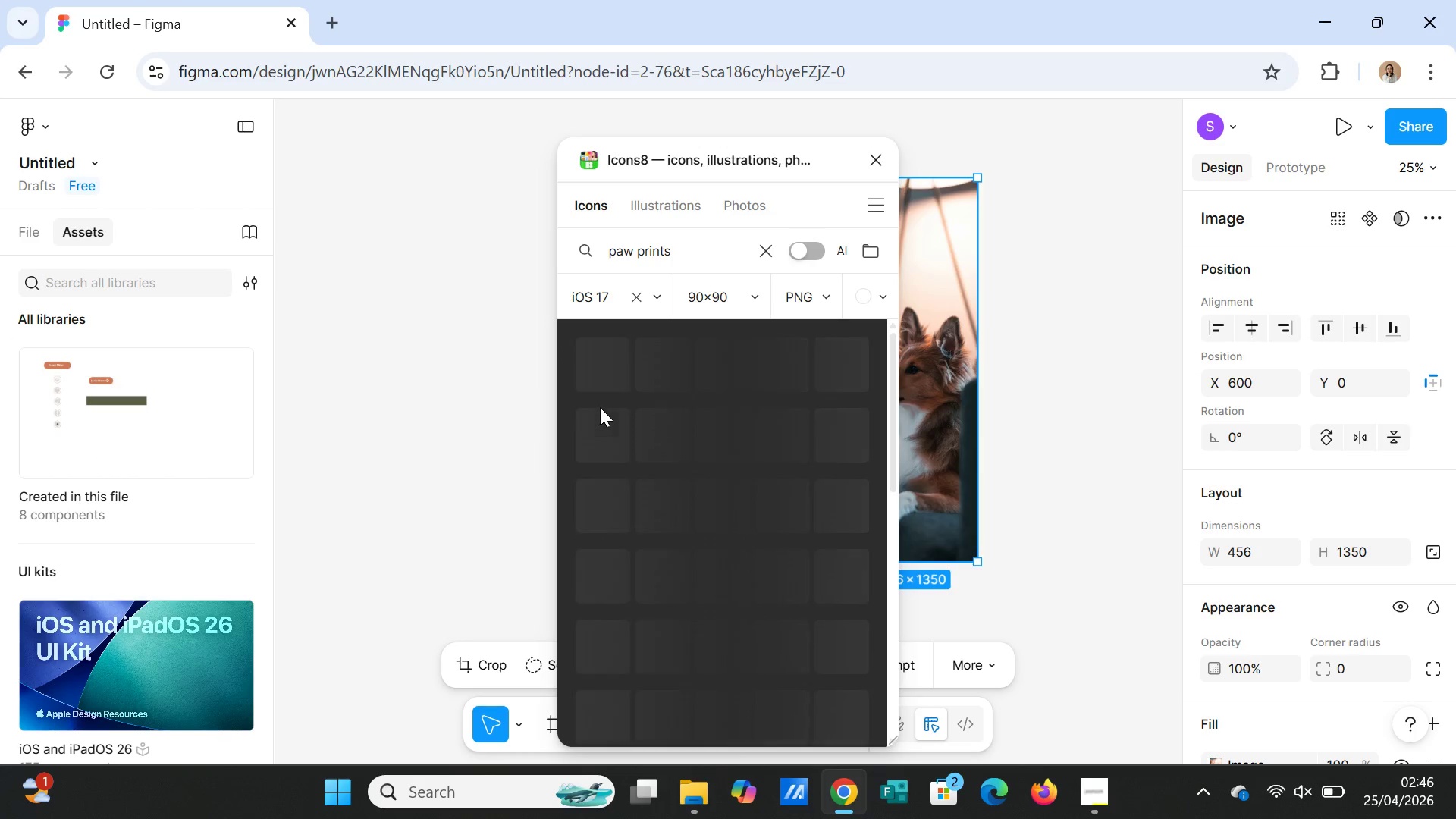 
mouse_move([666, 289])
 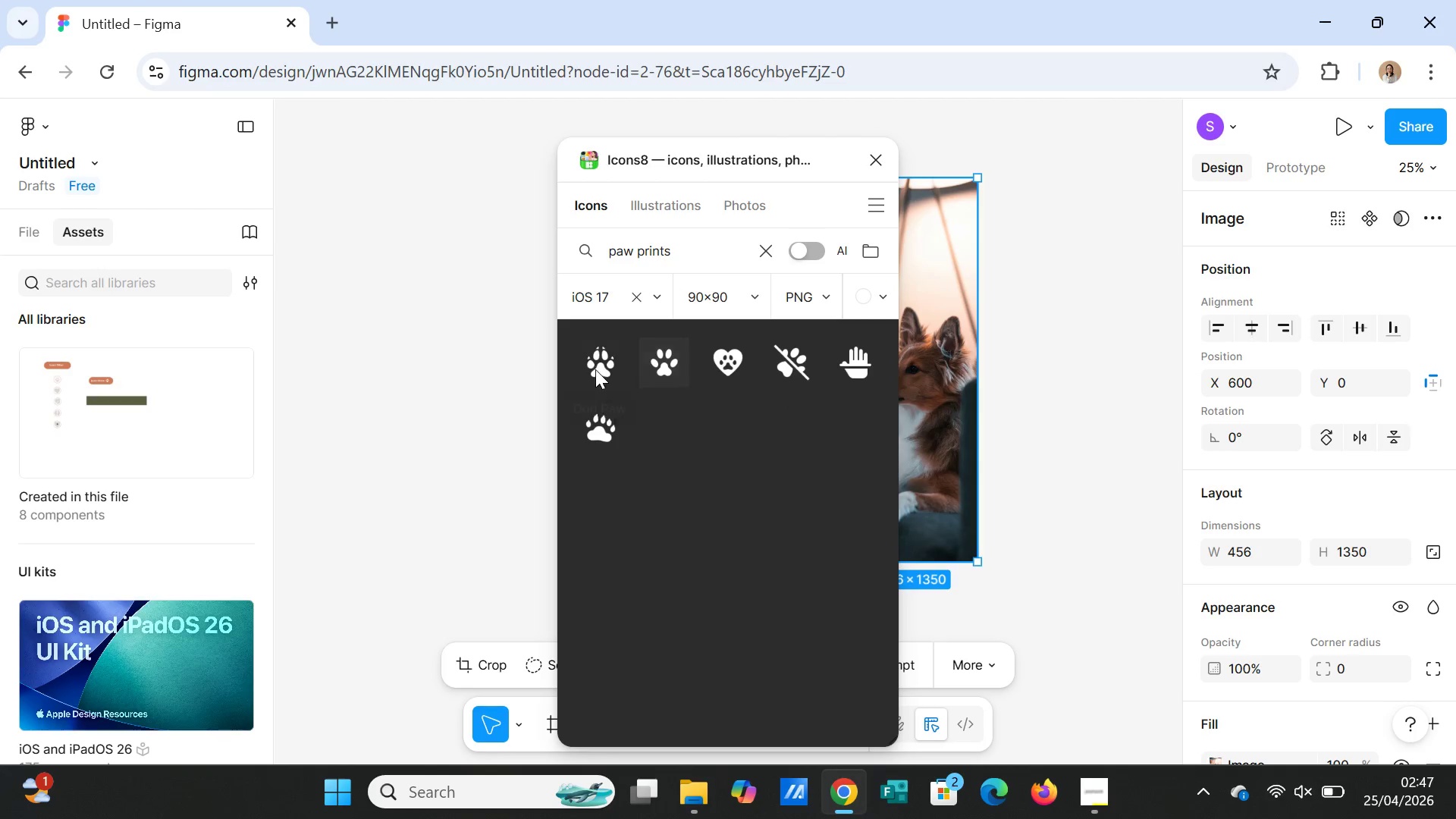 
left_click([599, 367])
 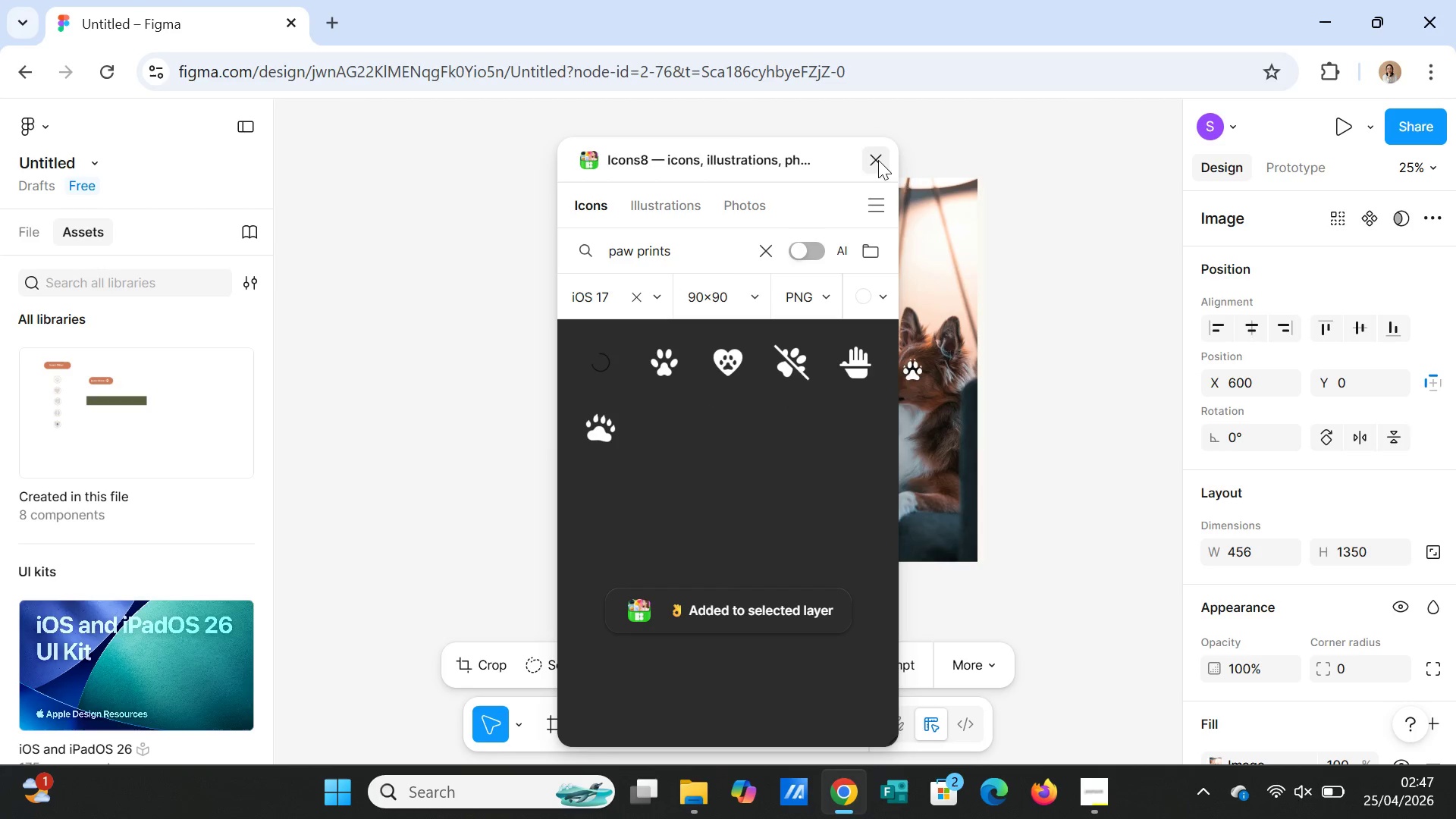 
left_click([878, 160])
 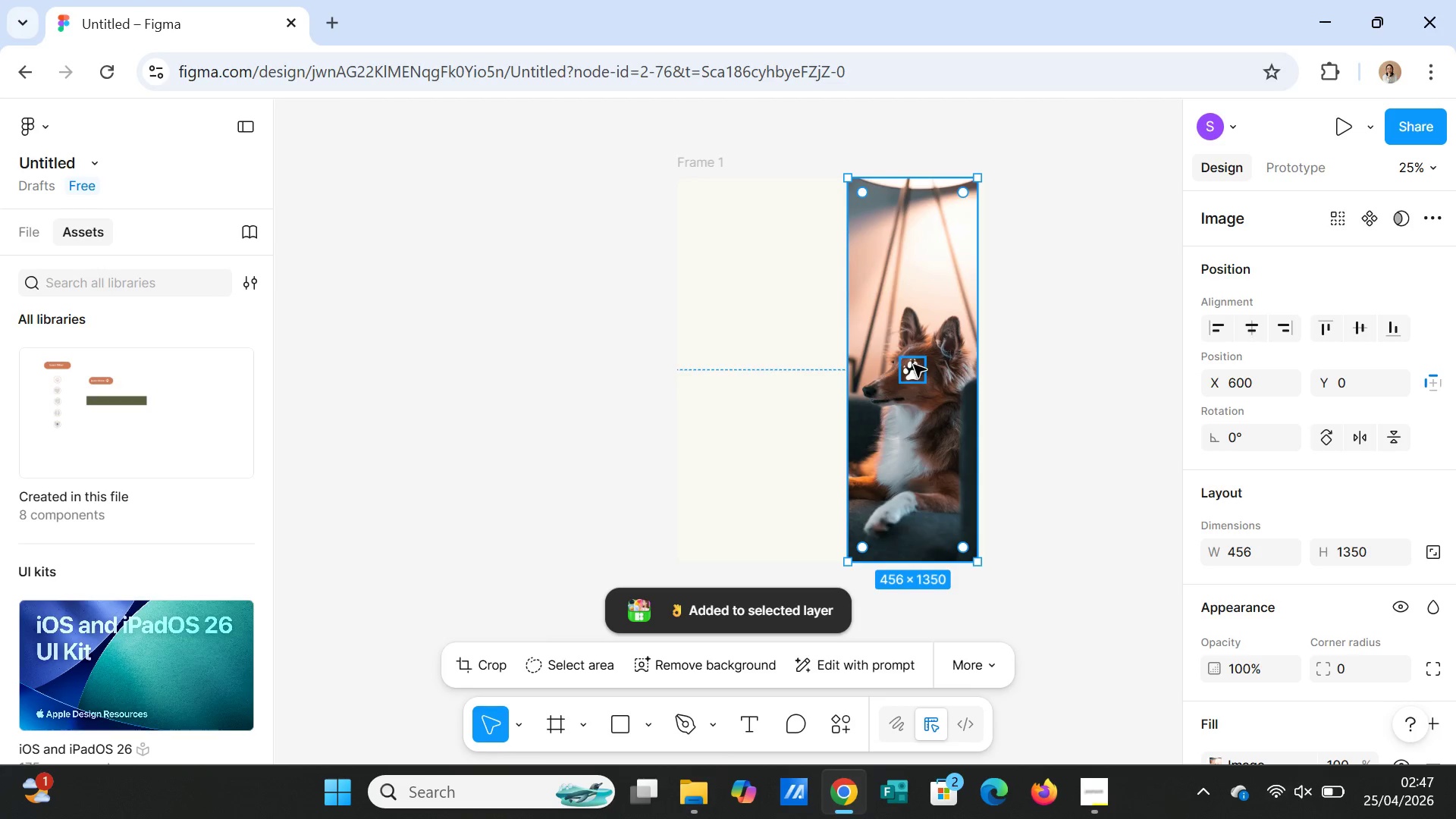 
left_click_drag(start_coordinate=[913, 369], to_coordinate=[918, 369])
 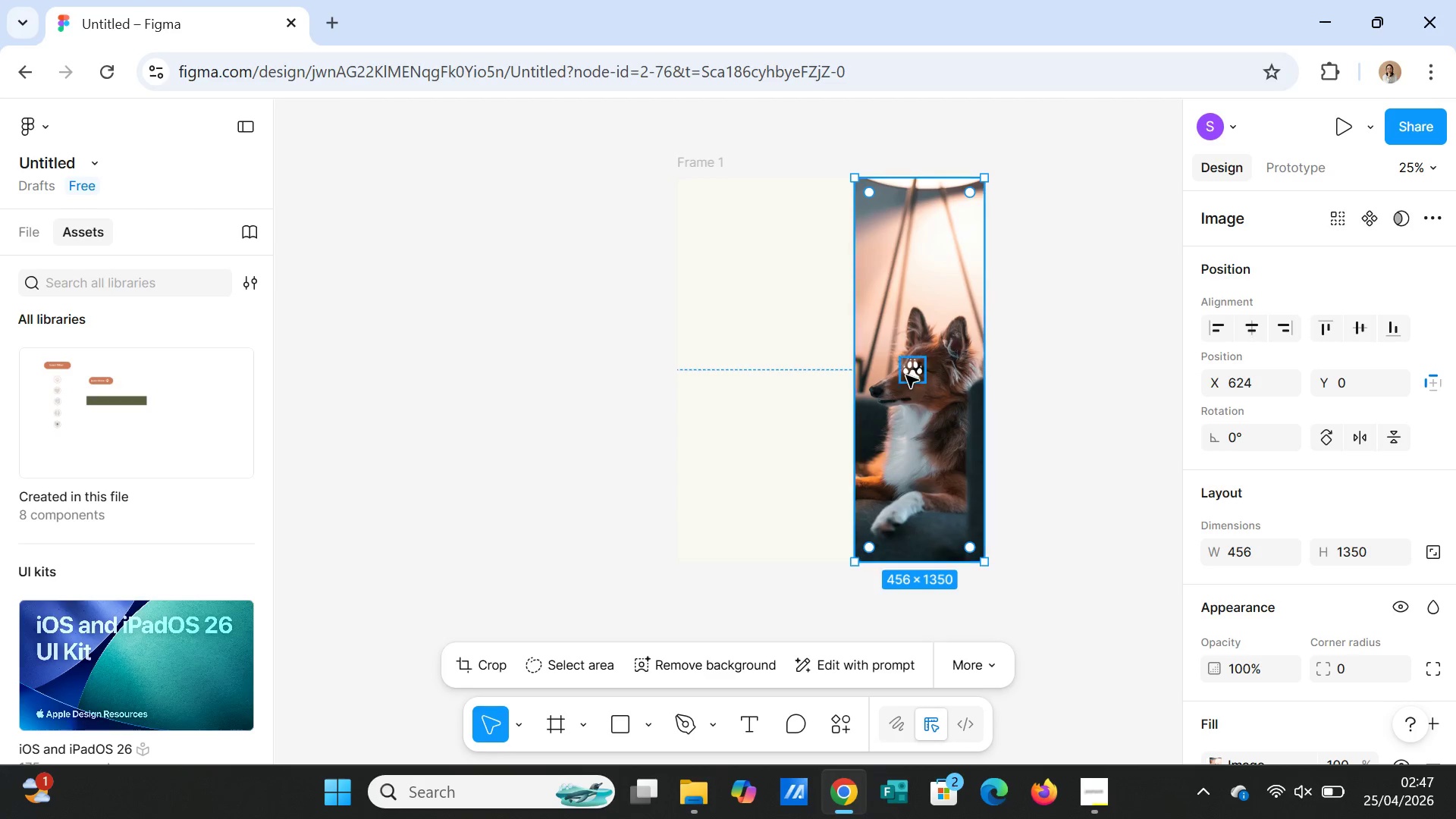 
left_click([906, 375])
 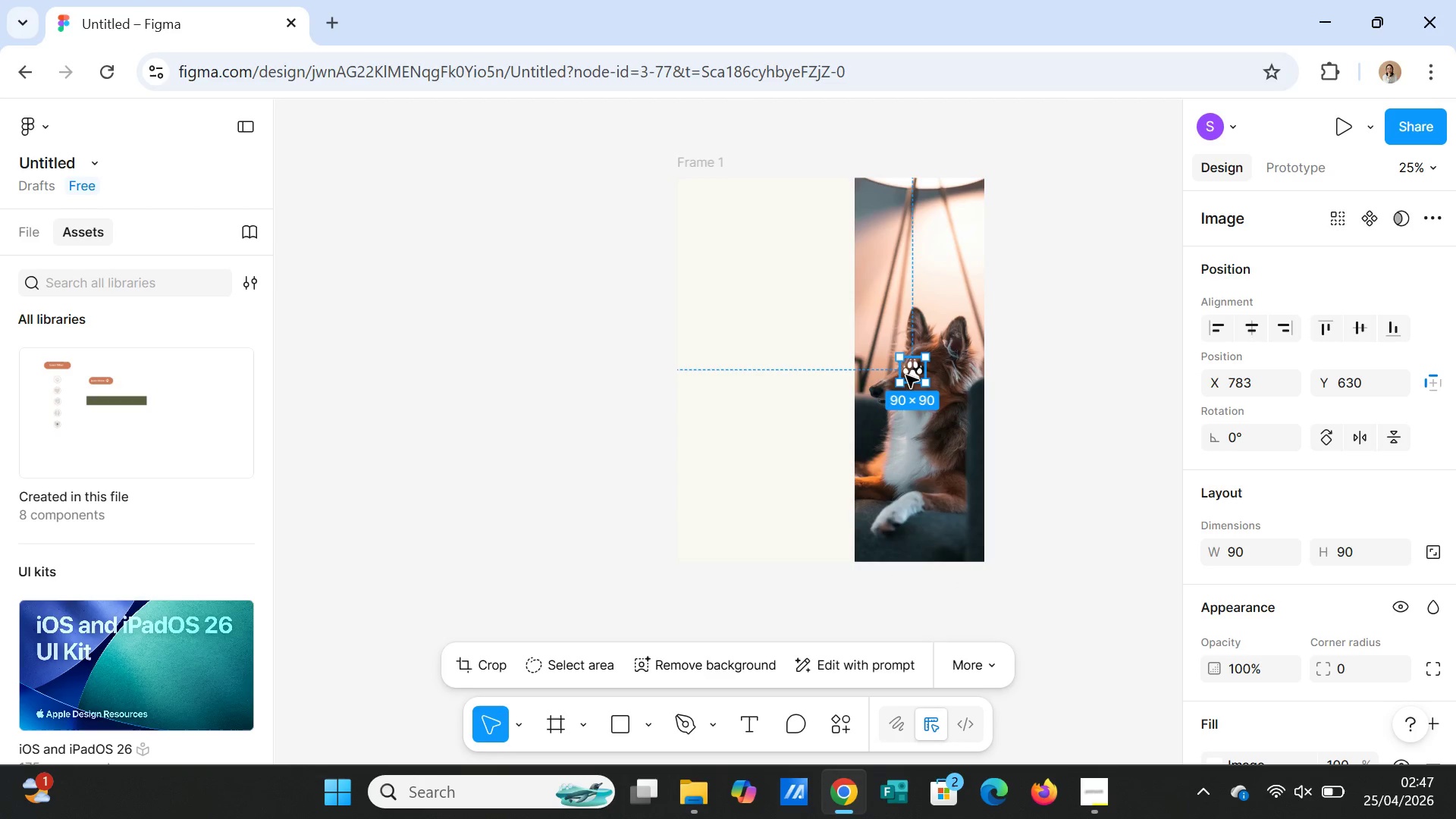 
left_click_drag(start_coordinate=[906, 375], to_coordinate=[761, 205])
 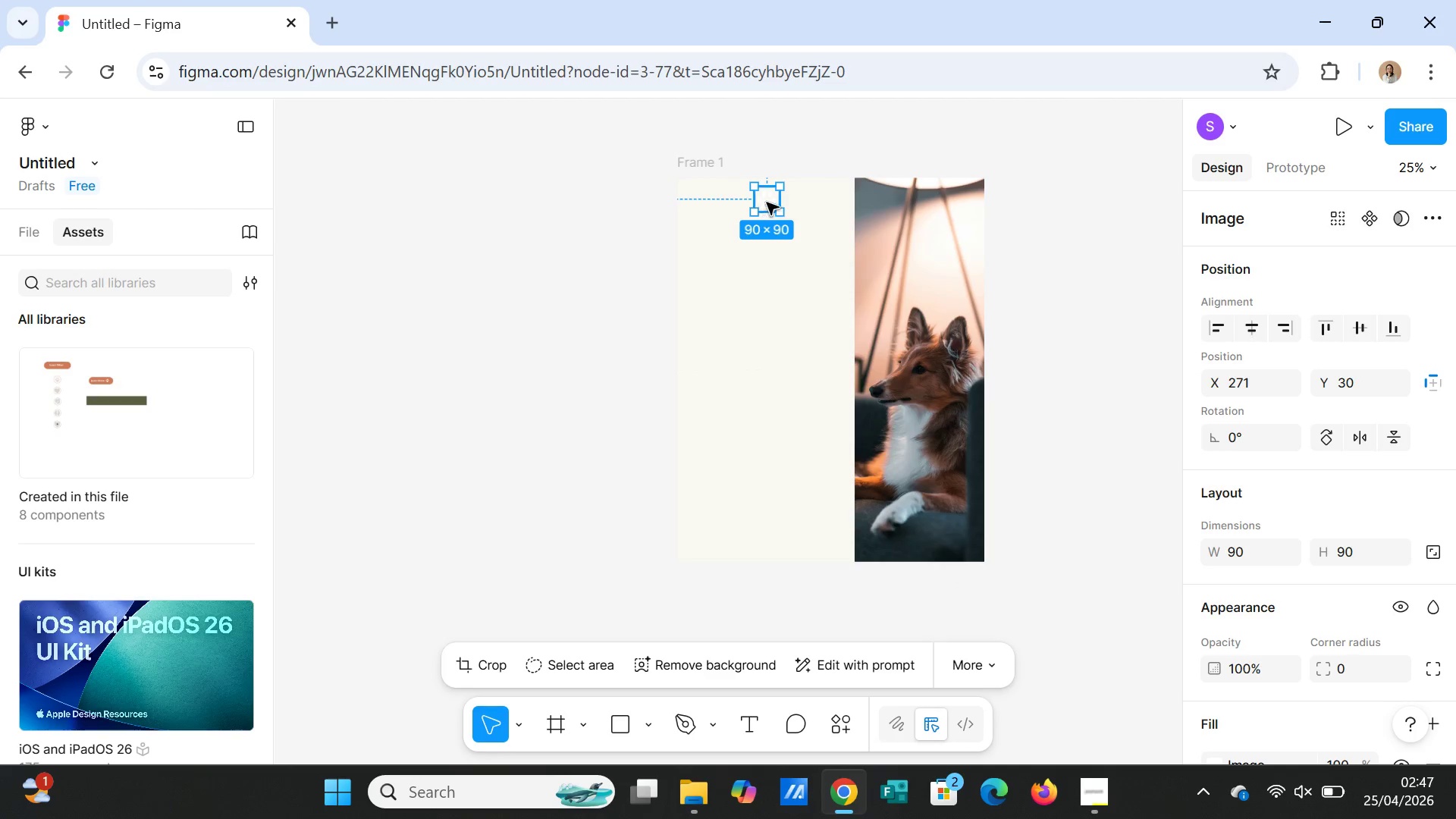 
left_click_drag(start_coordinate=[767, 202], to_coordinate=[767, 211])
 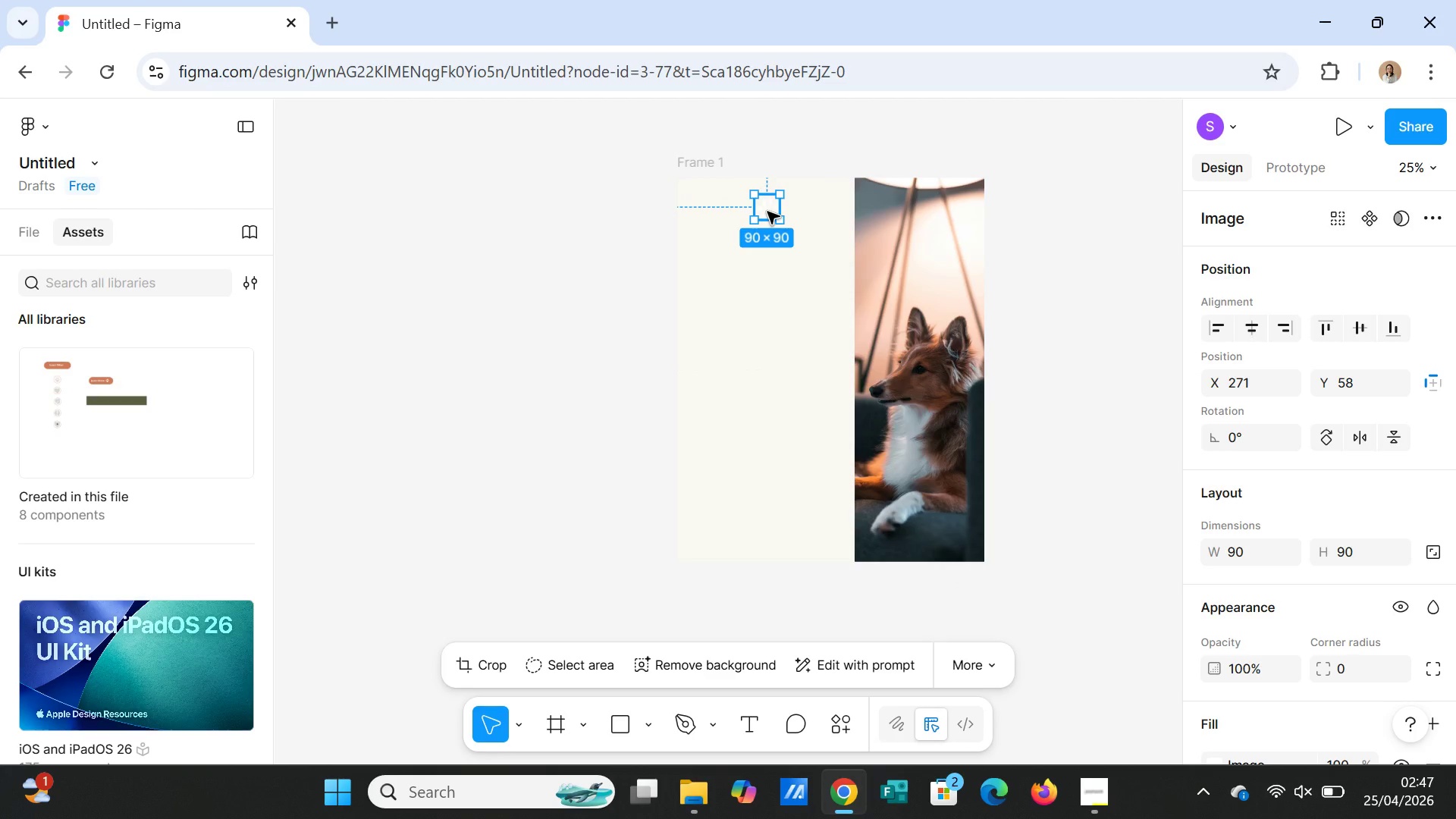 
key(Delete)
 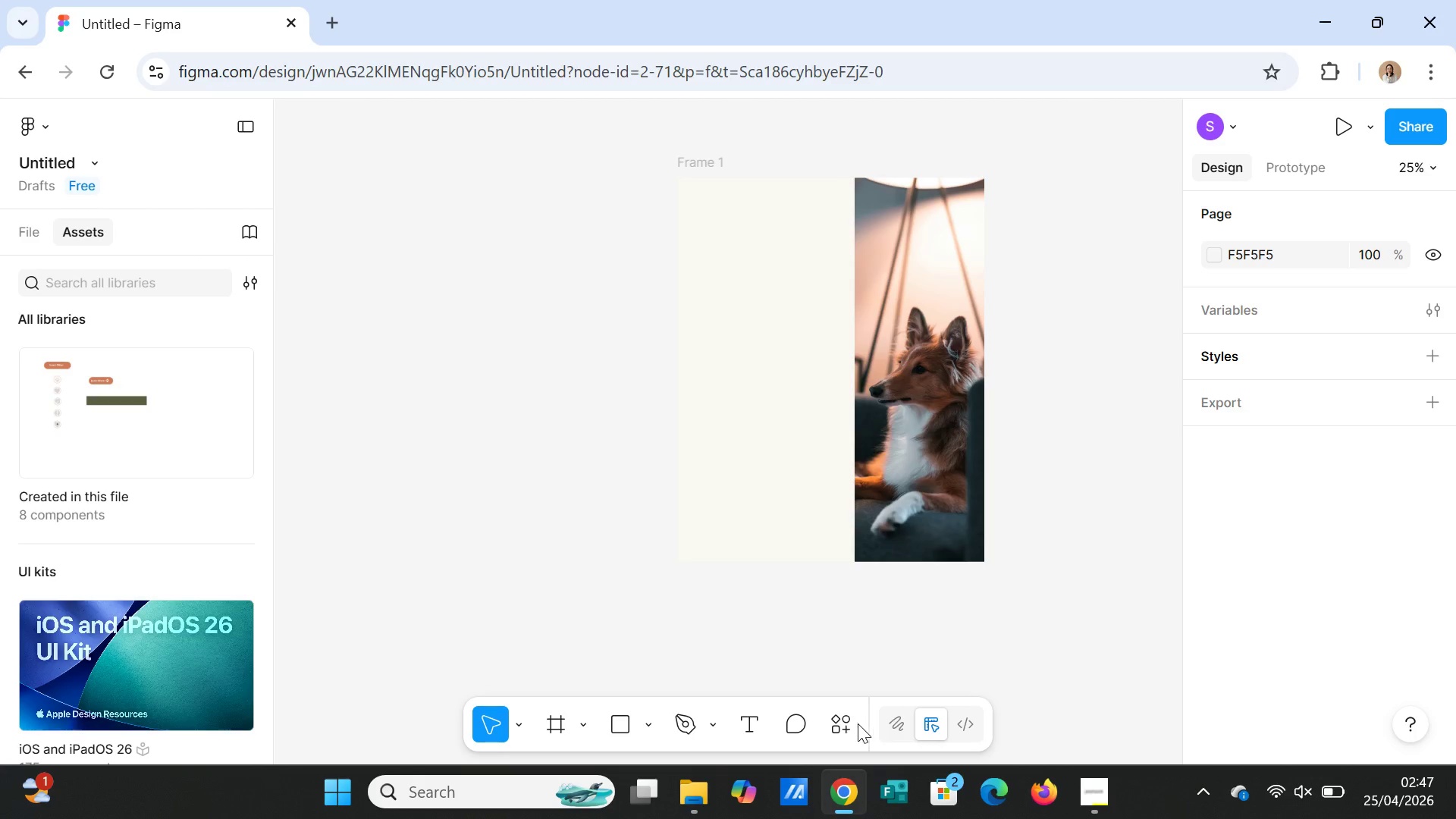 
left_click([835, 720])
 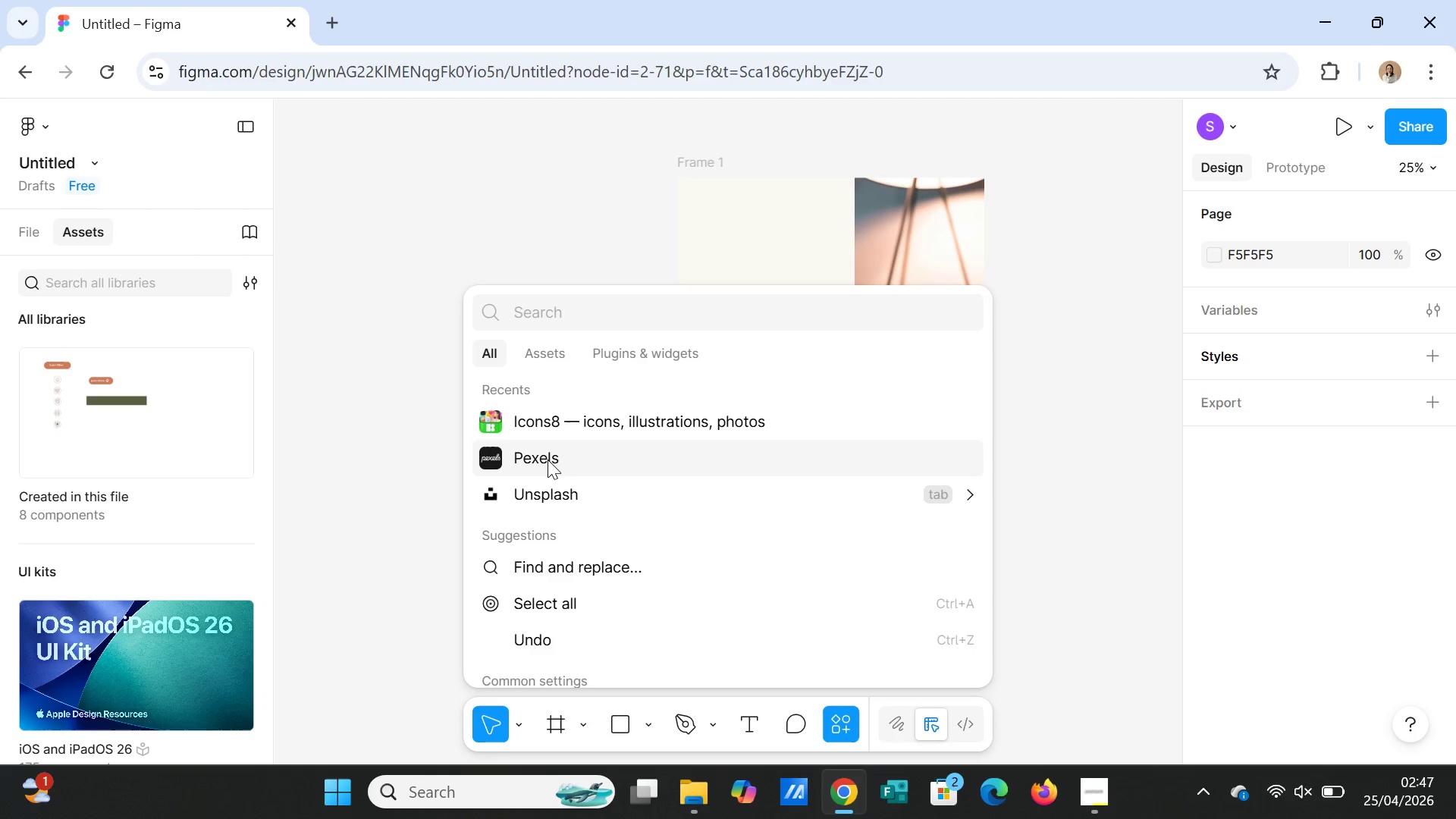 
left_click([545, 413])
 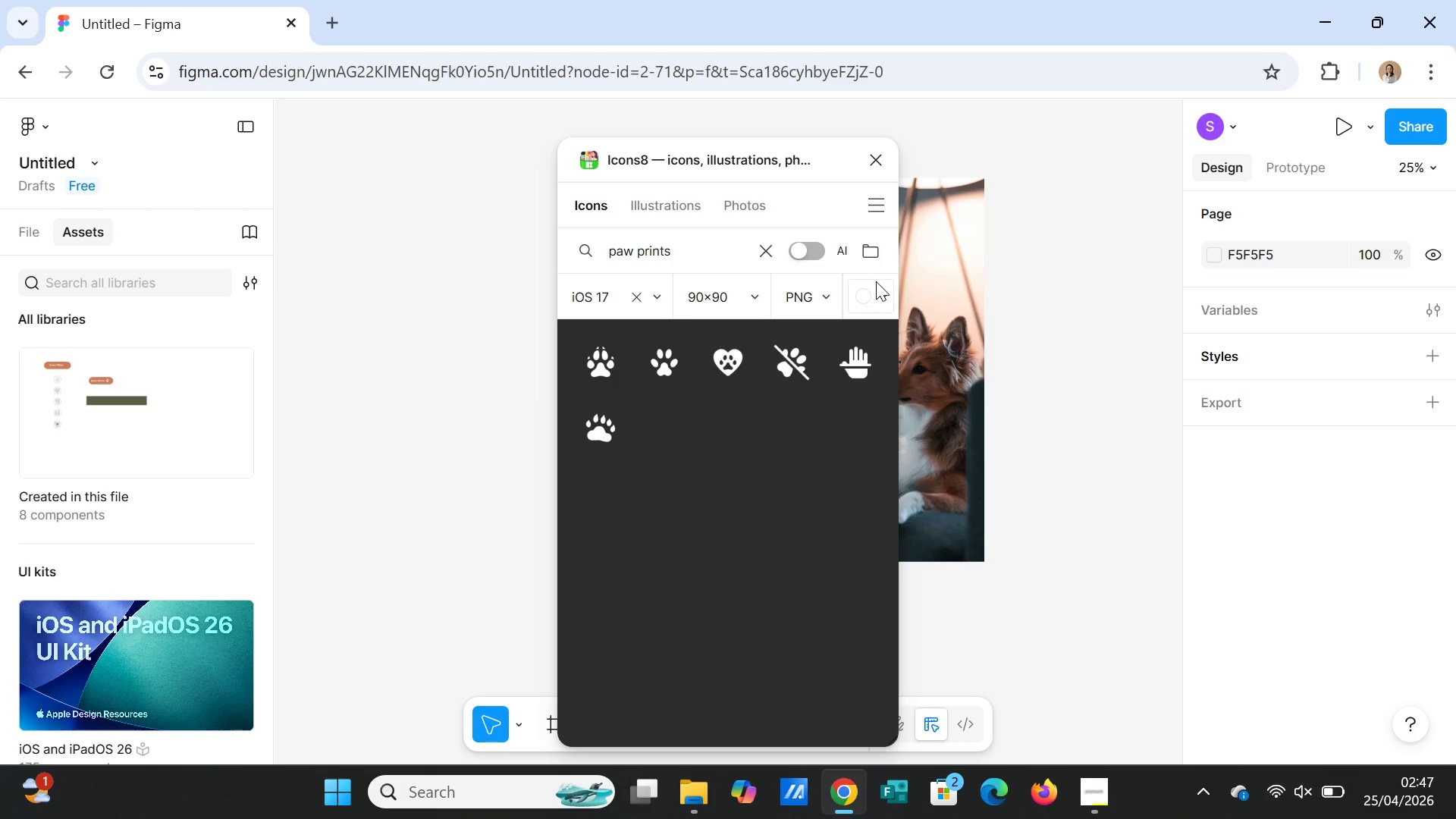 
wait(6.08)
 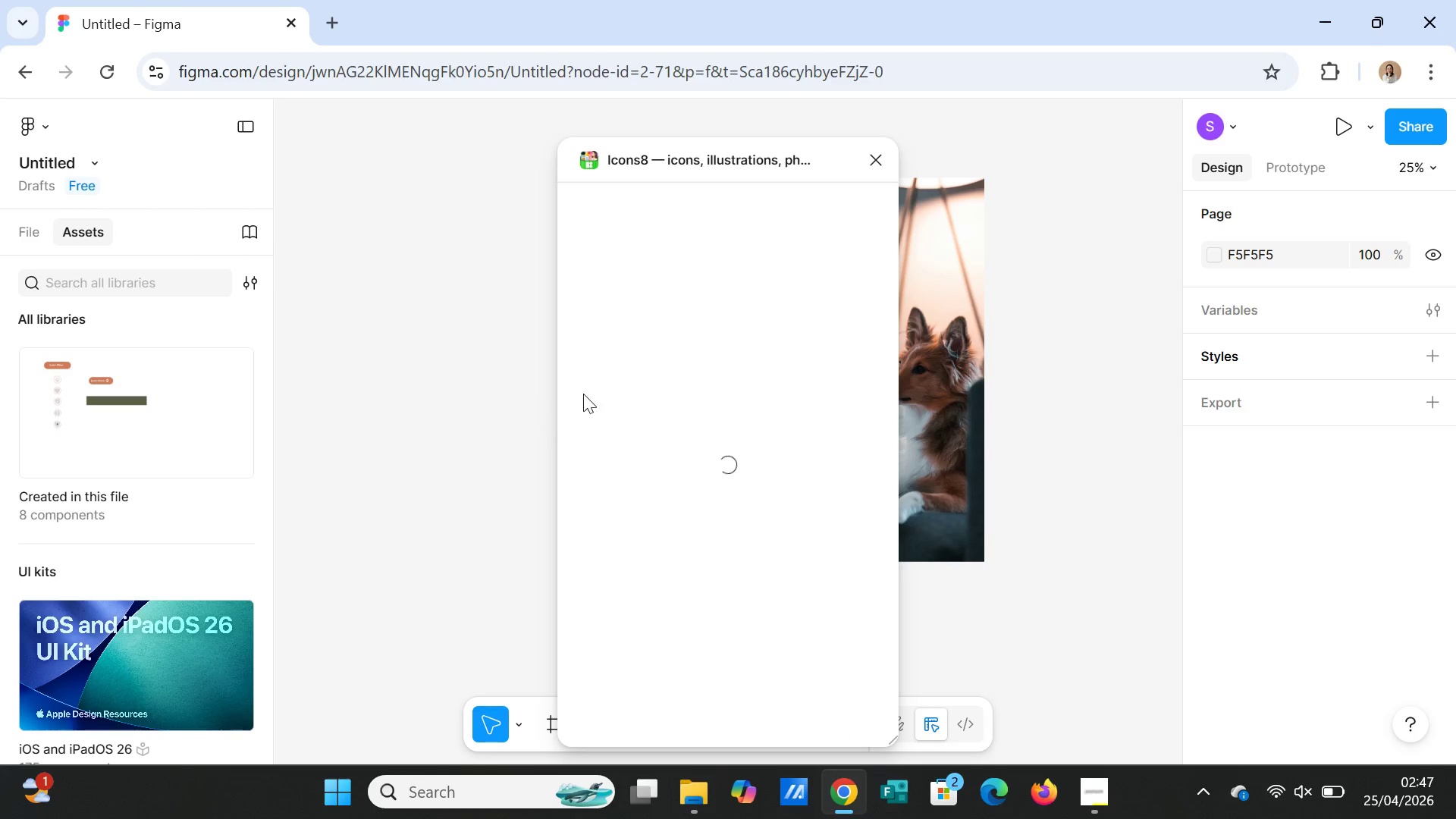 
left_click([881, 293])
 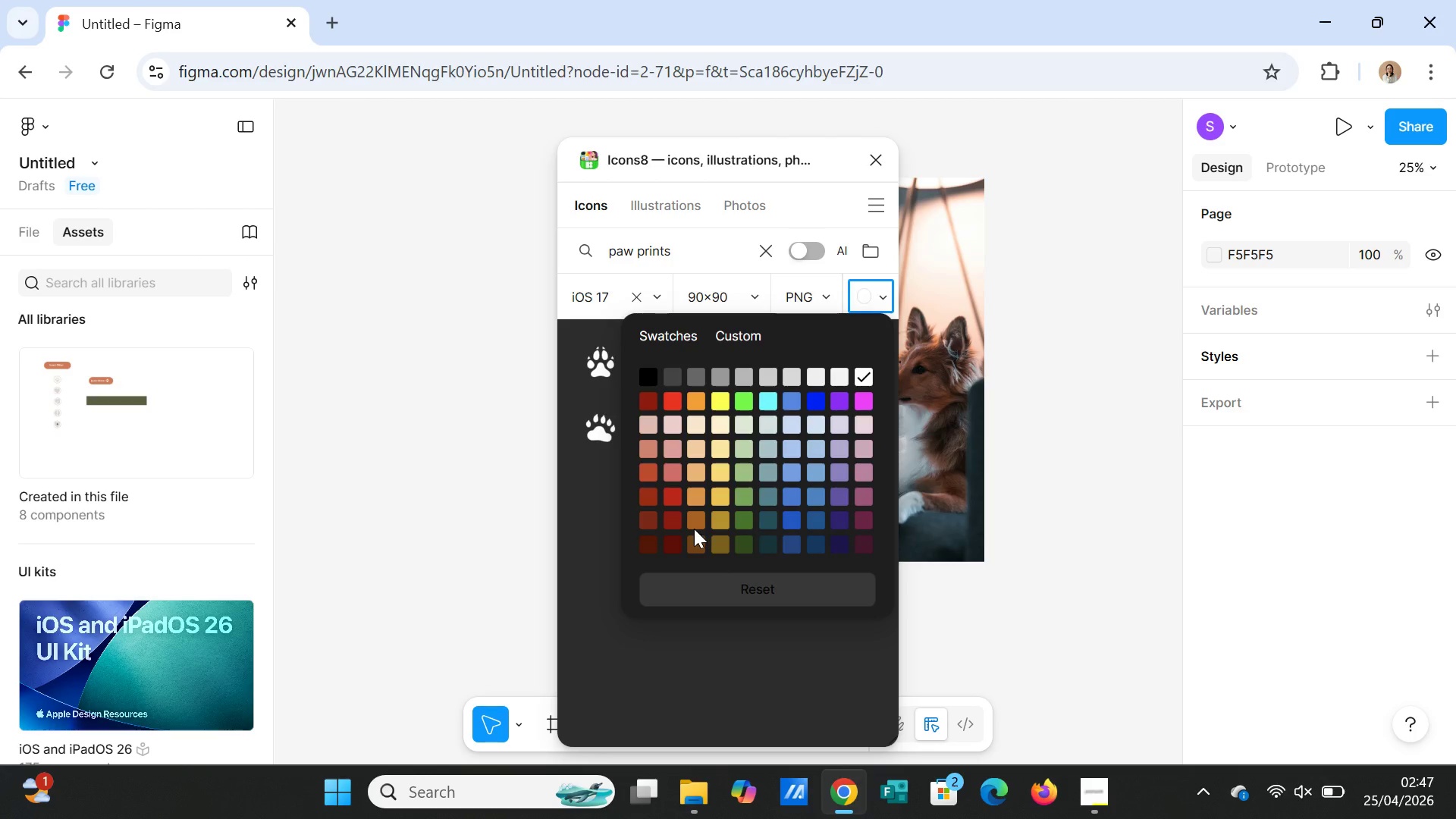 
wait(5.3)
 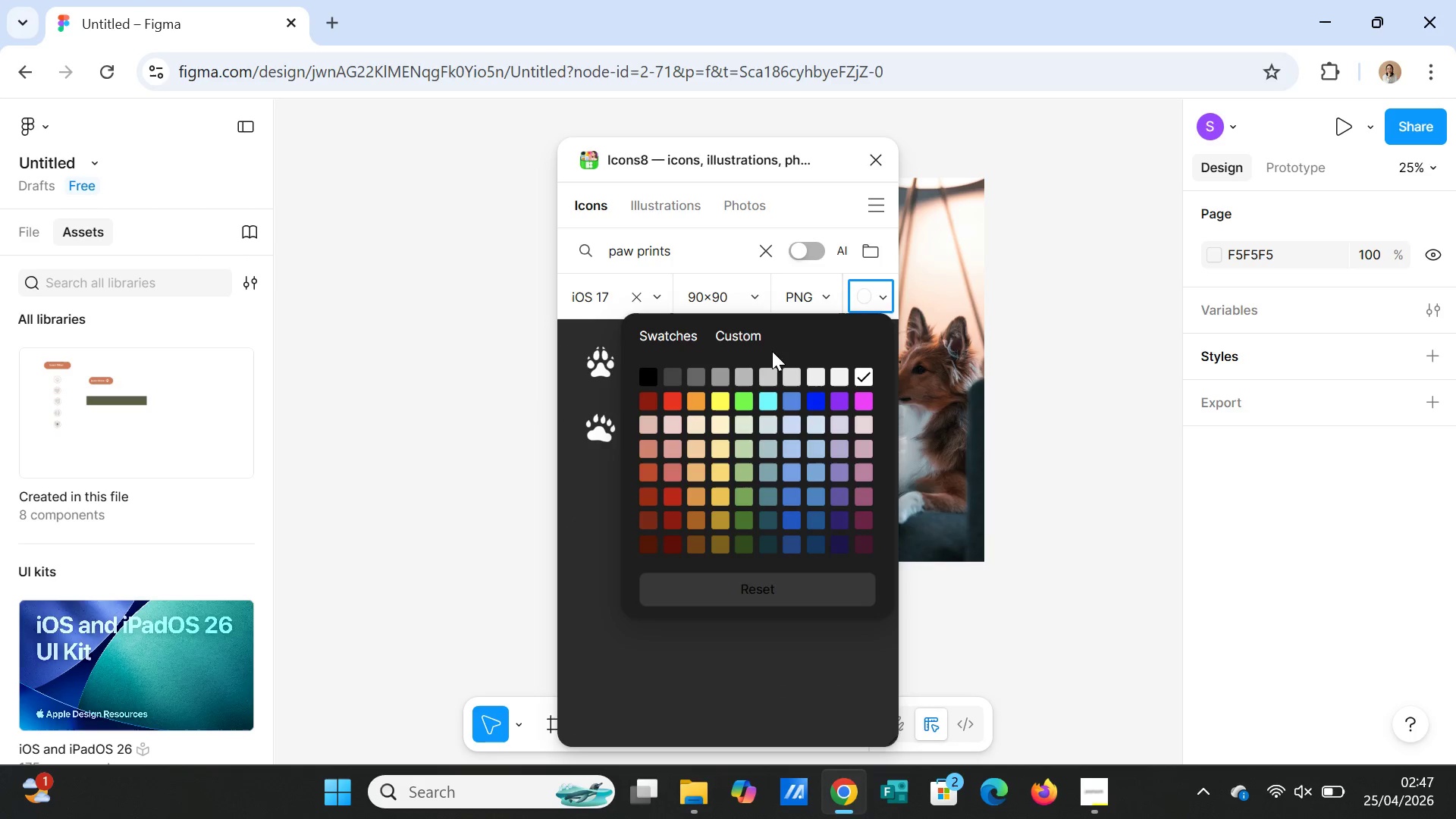 
left_click([648, 498])
 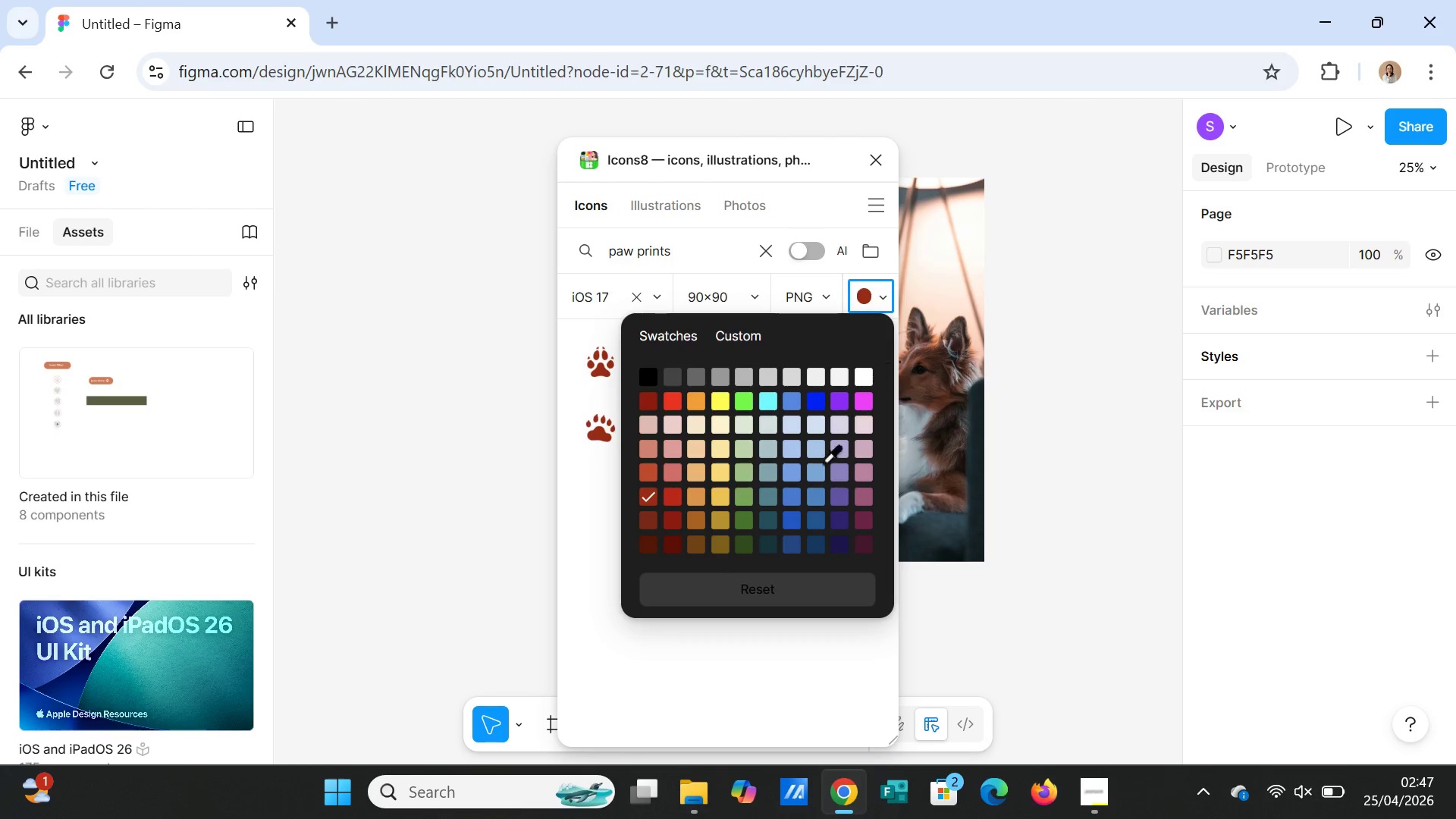 
left_click([583, 495])
 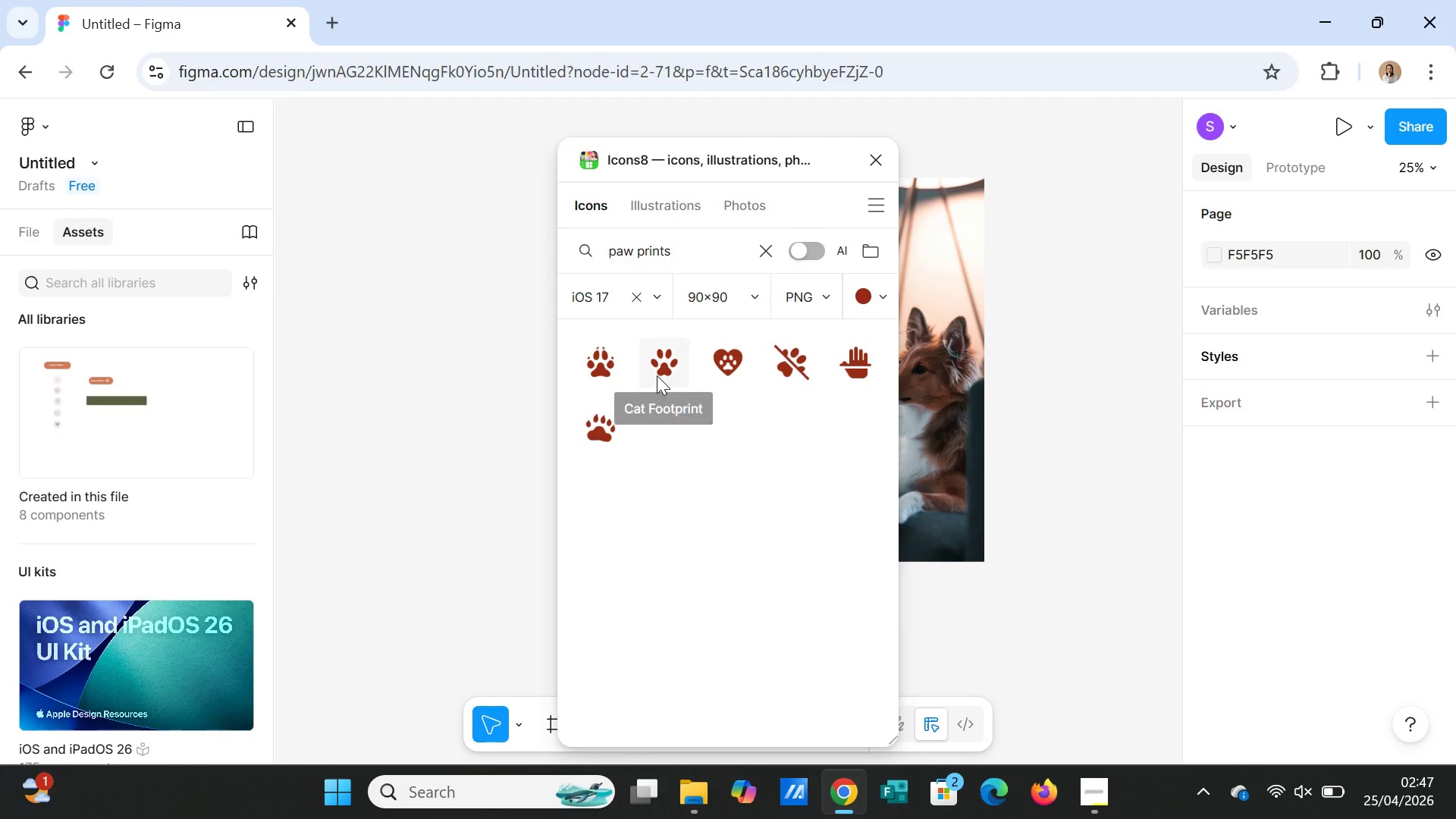 
left_click([666, 366])
 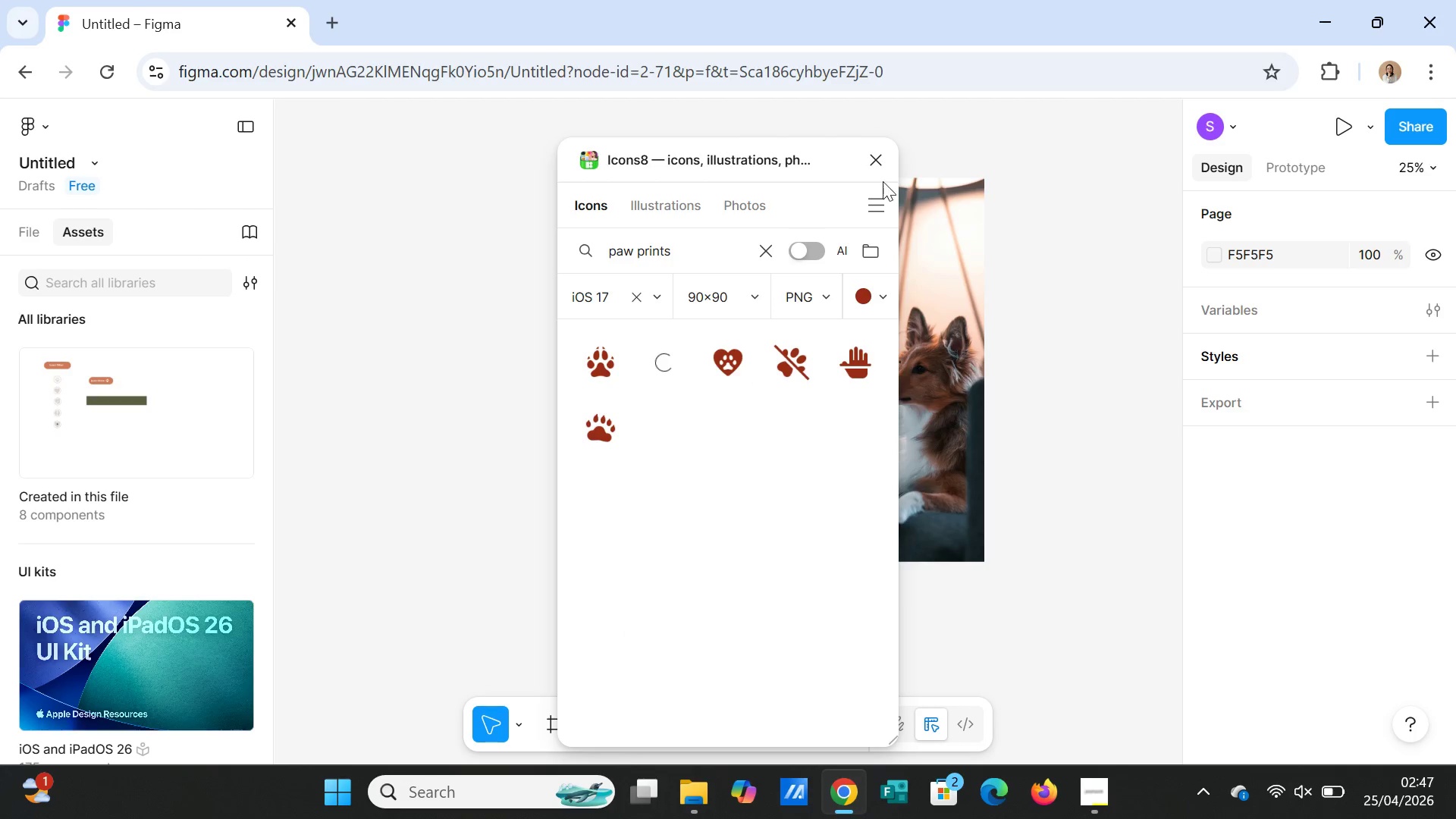 
left_click([877, 165])
 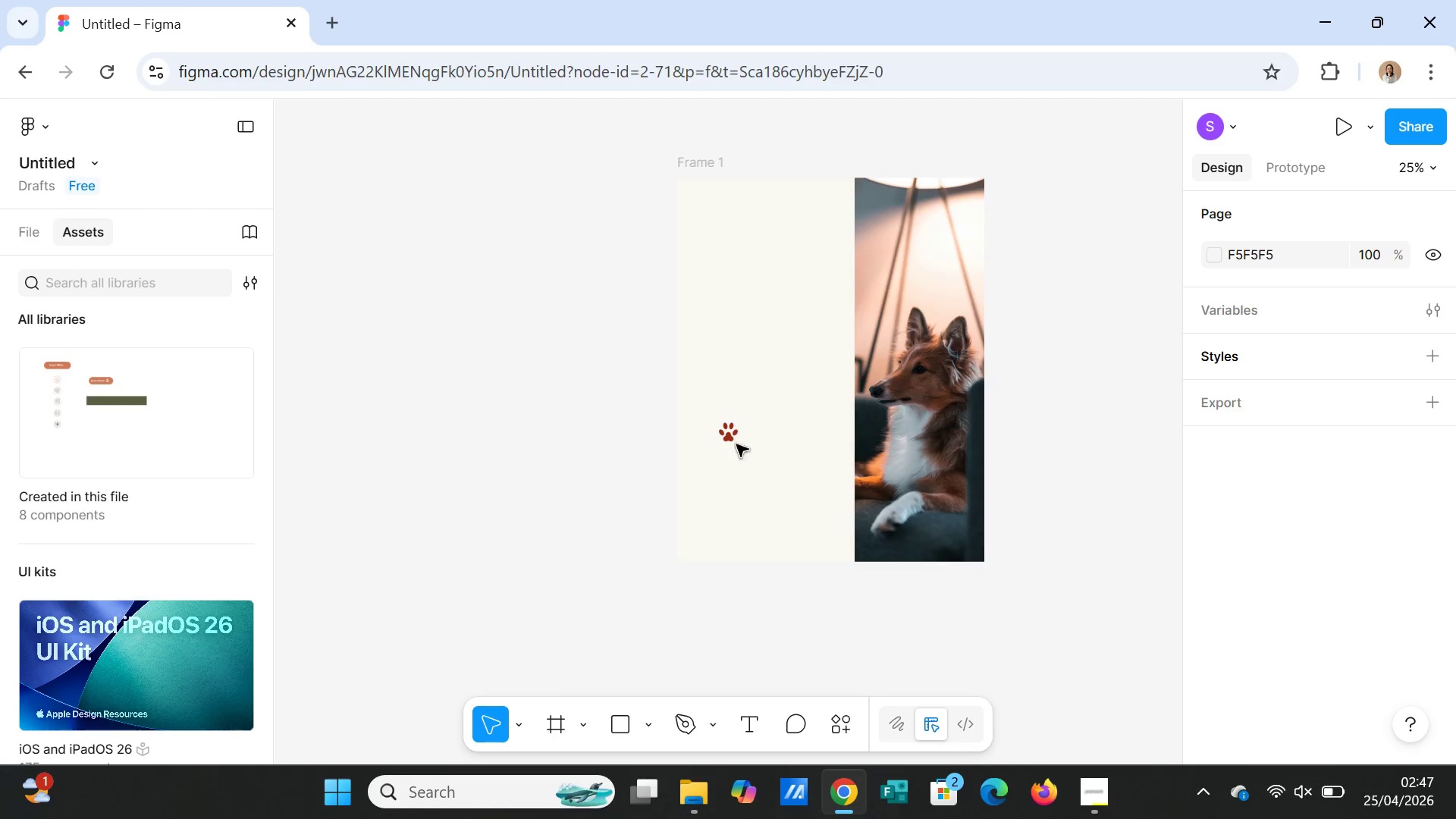 
left_click_drag(start_coordinate=[729, 439], to_coordinate=[770, 204])
 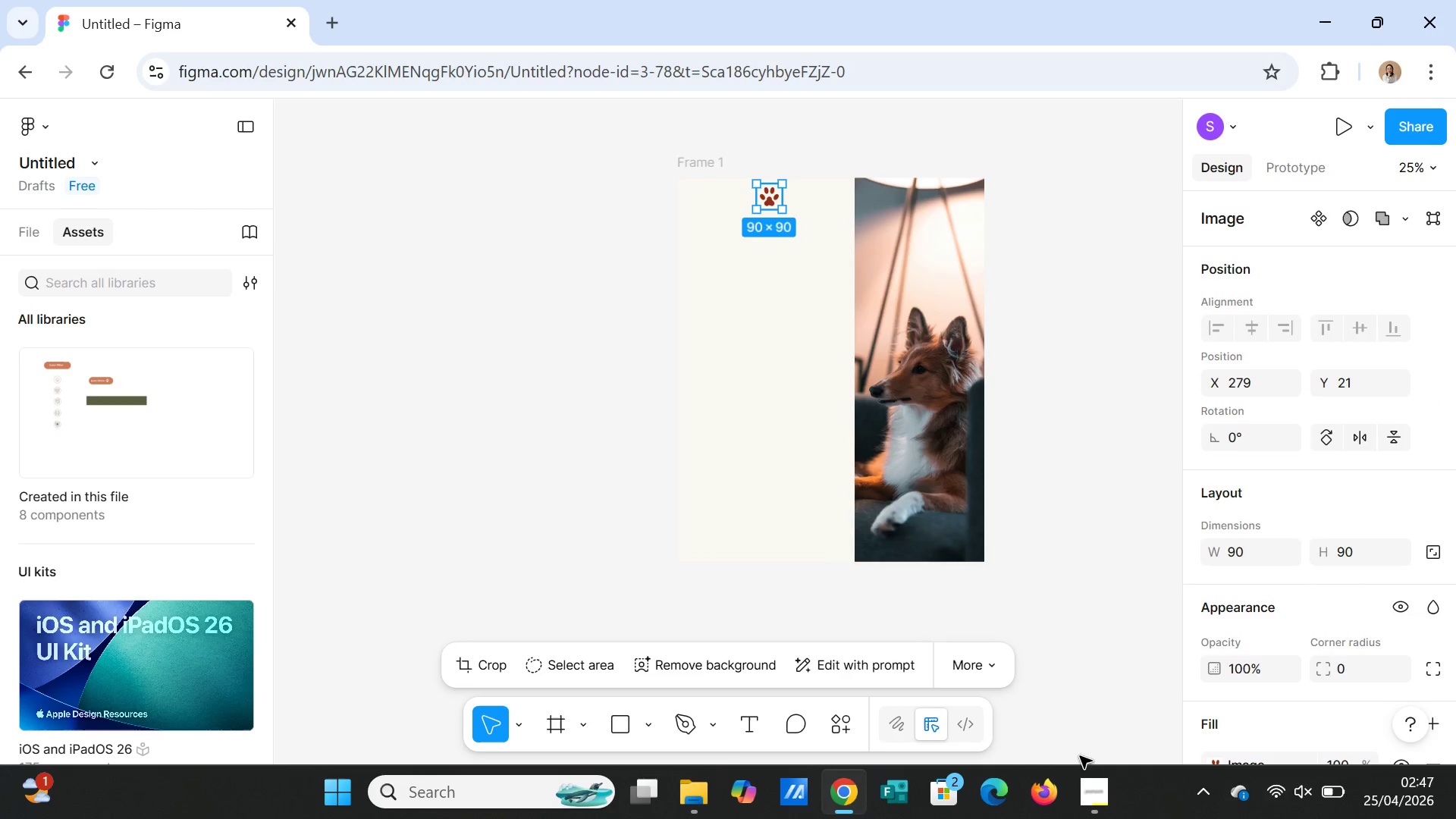 
left_click([1097, 539])
 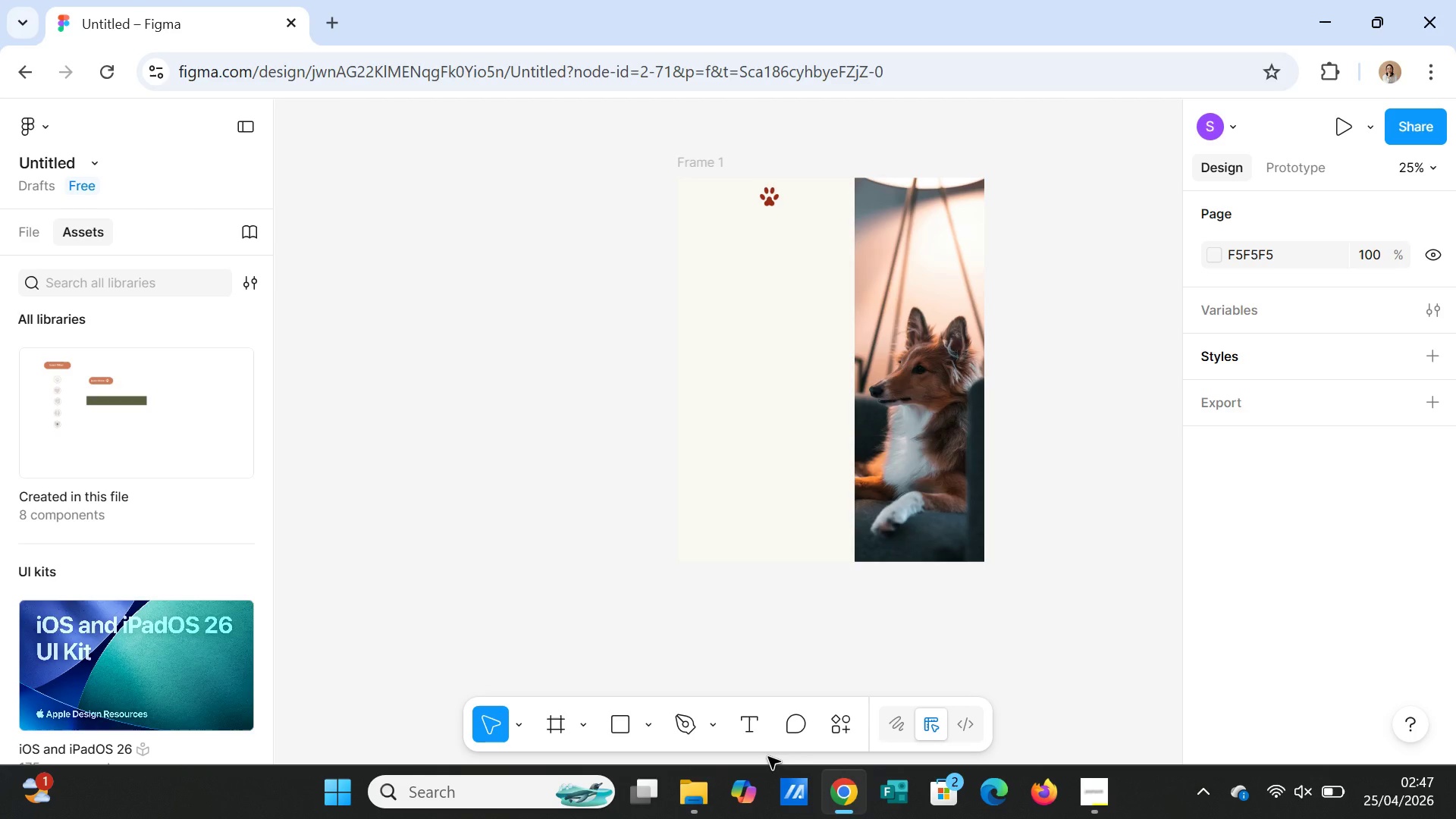 
key(T)
 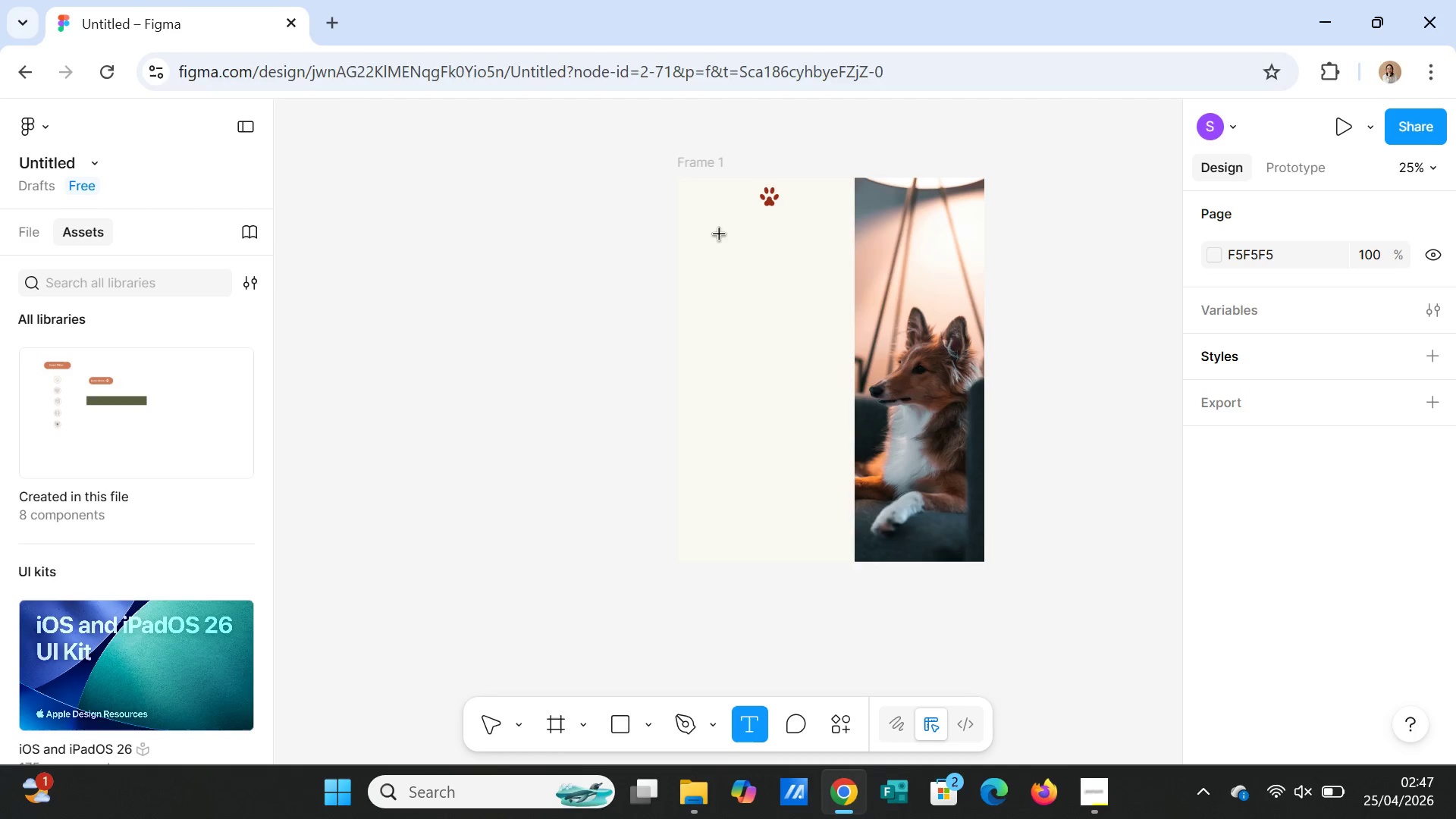 
left_click_drag(start_coordinate=[707, 228], to_coordinate=[814, 250])
 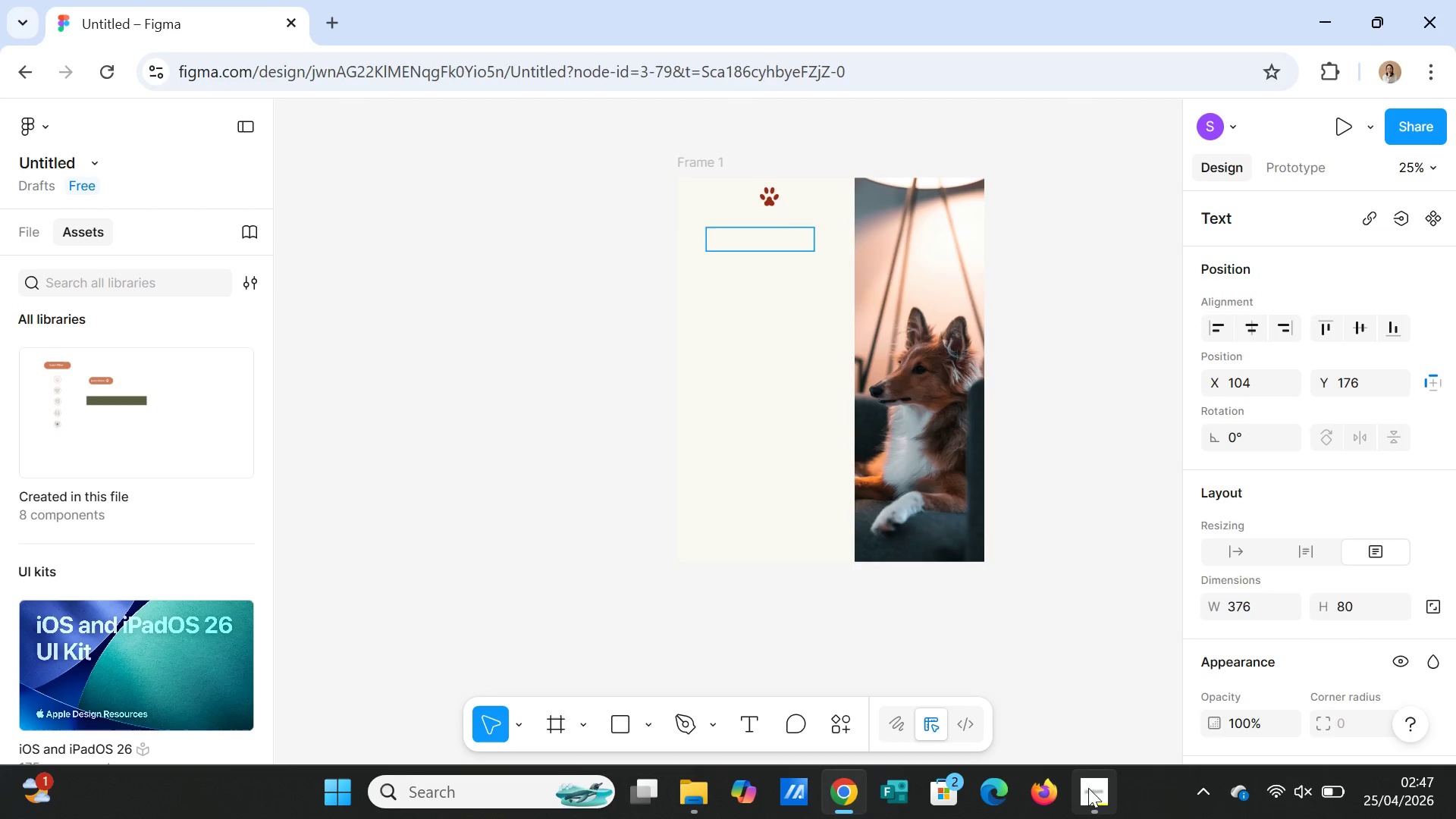 
left_click([1088, 792])